 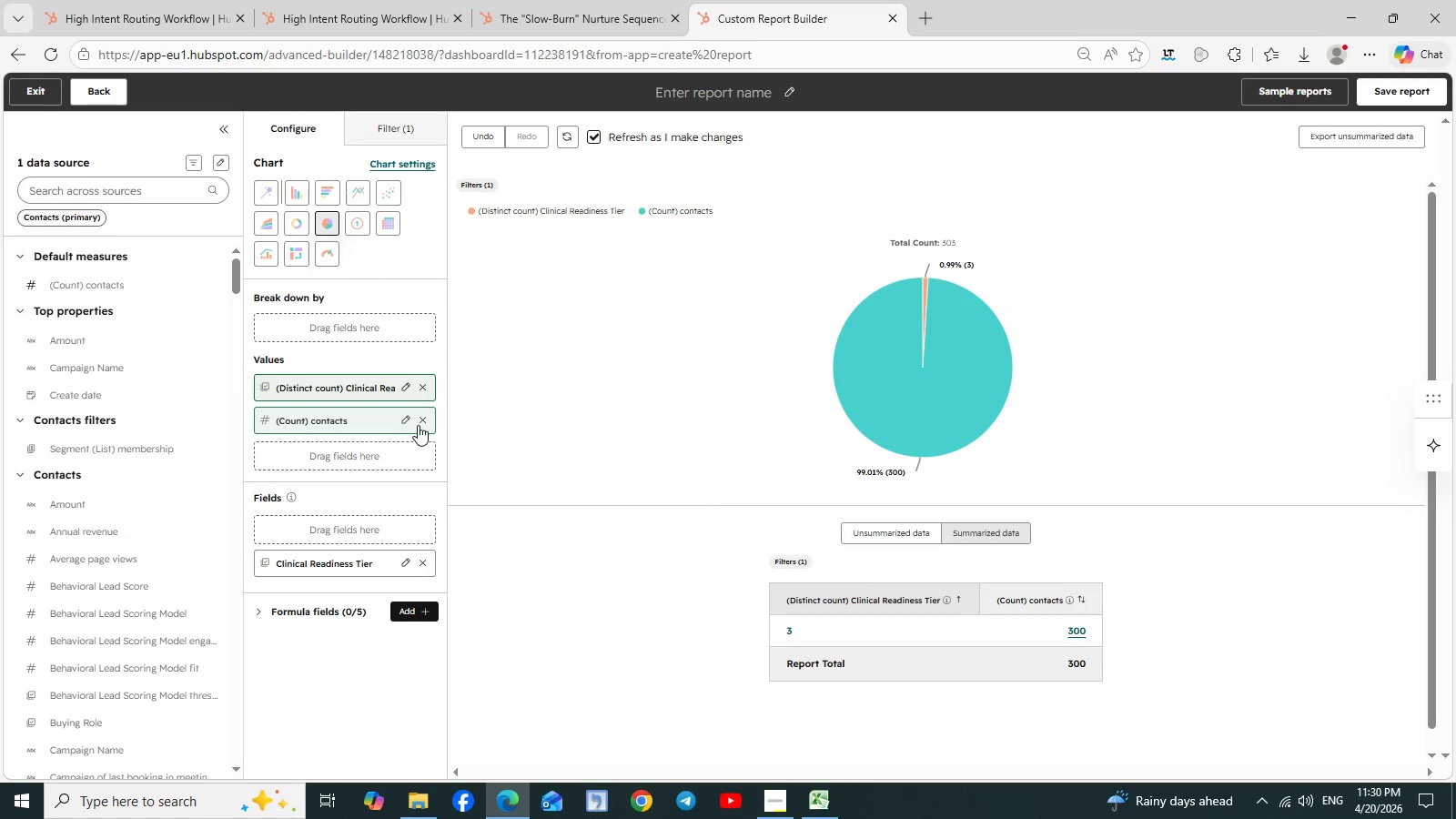 
left_click([423, 389])
 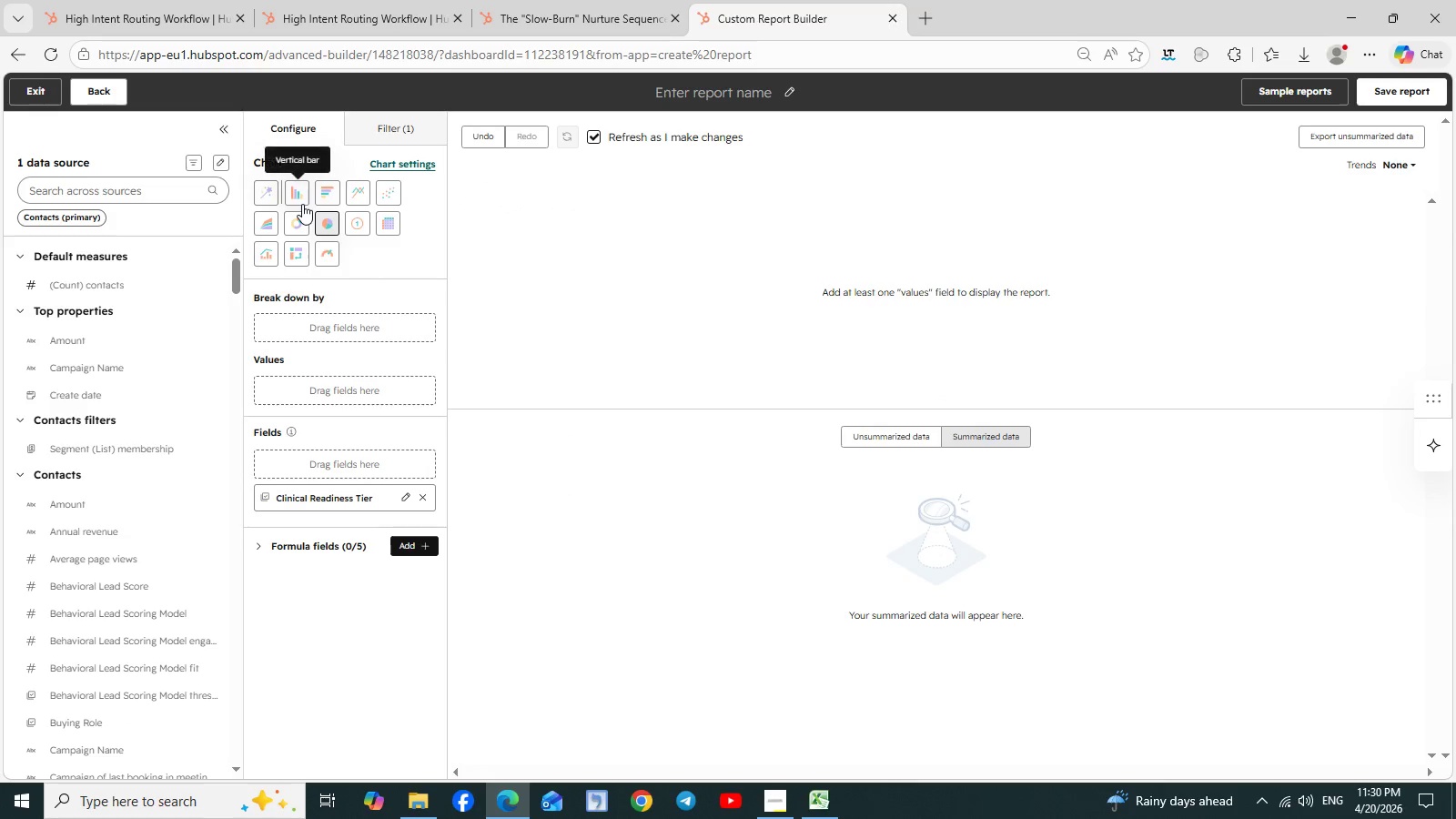 
left_click([298, 197])
 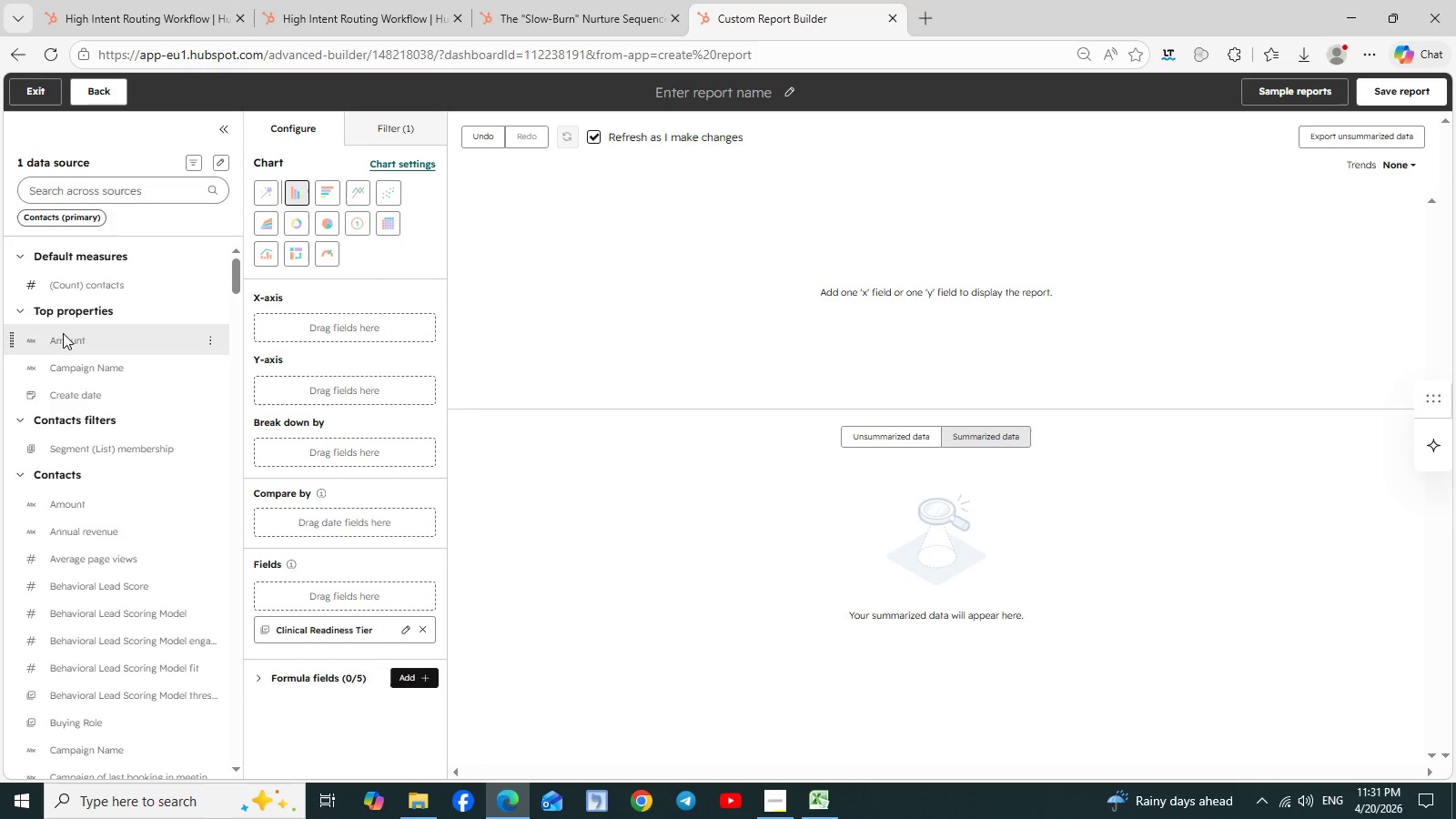 
wait(9.77)
 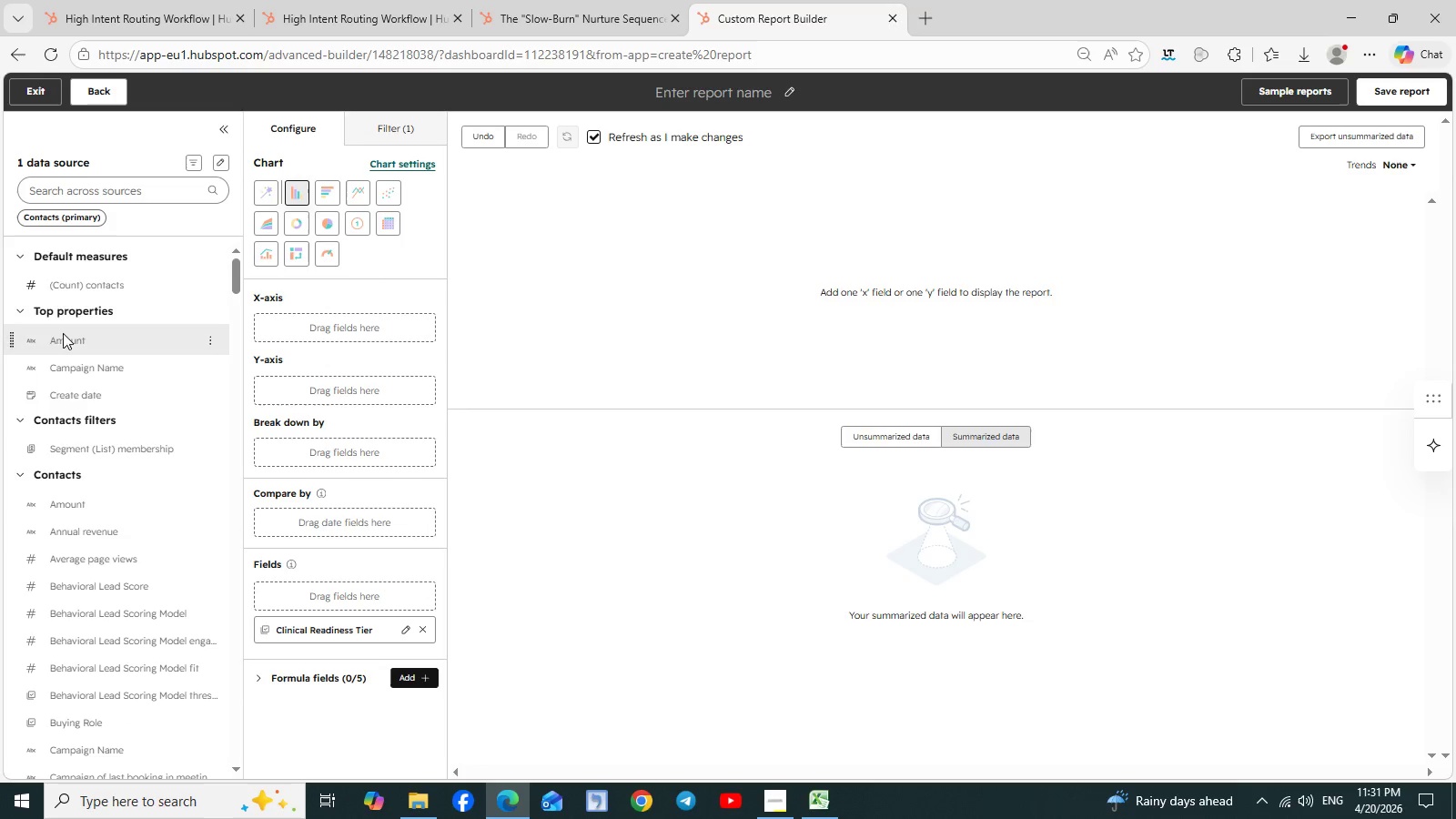 
left_click([216, 283])
 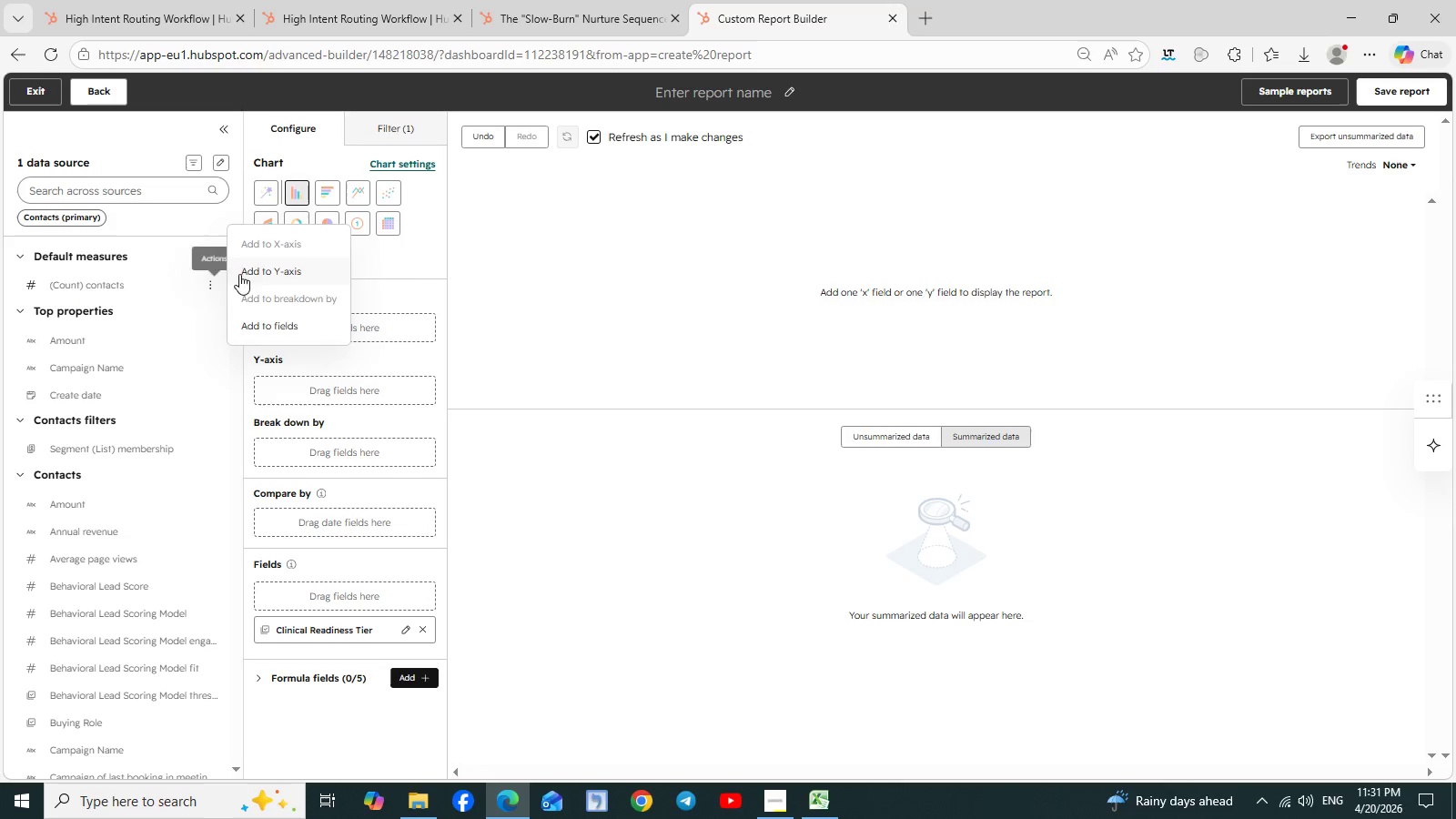 
left_click([271, 268])
 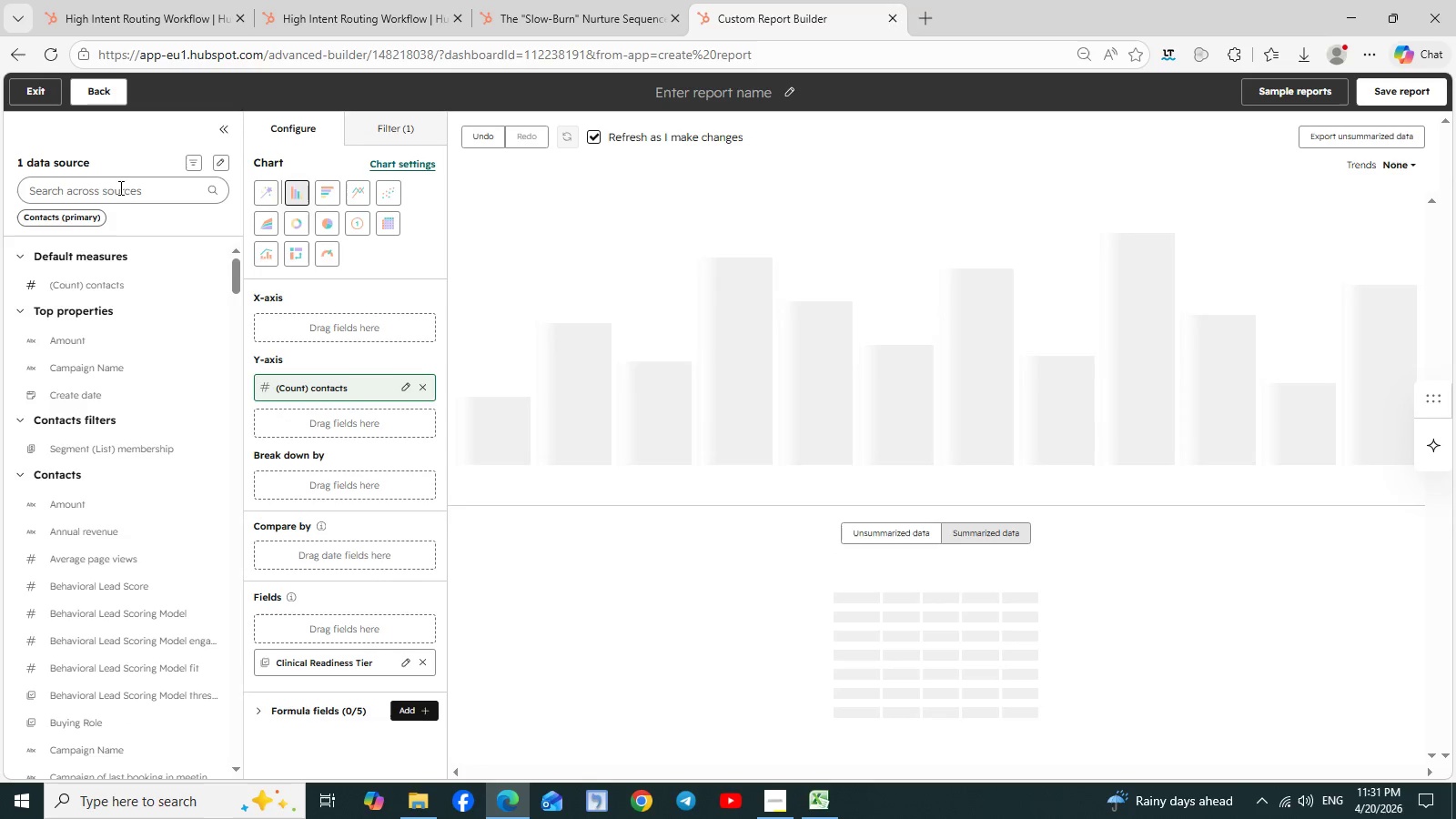 
left_click([126, 182])
 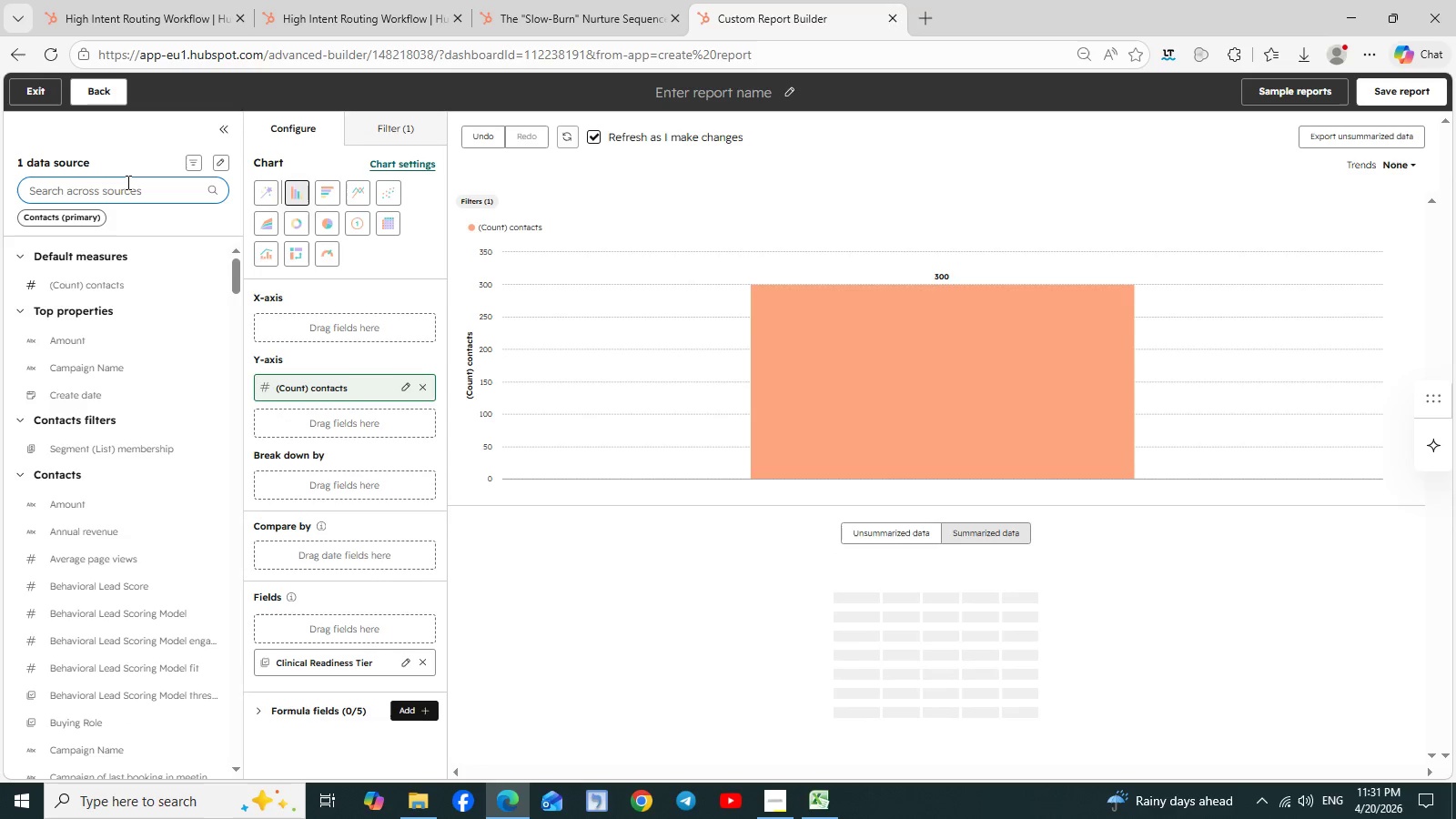 
type(clin)
 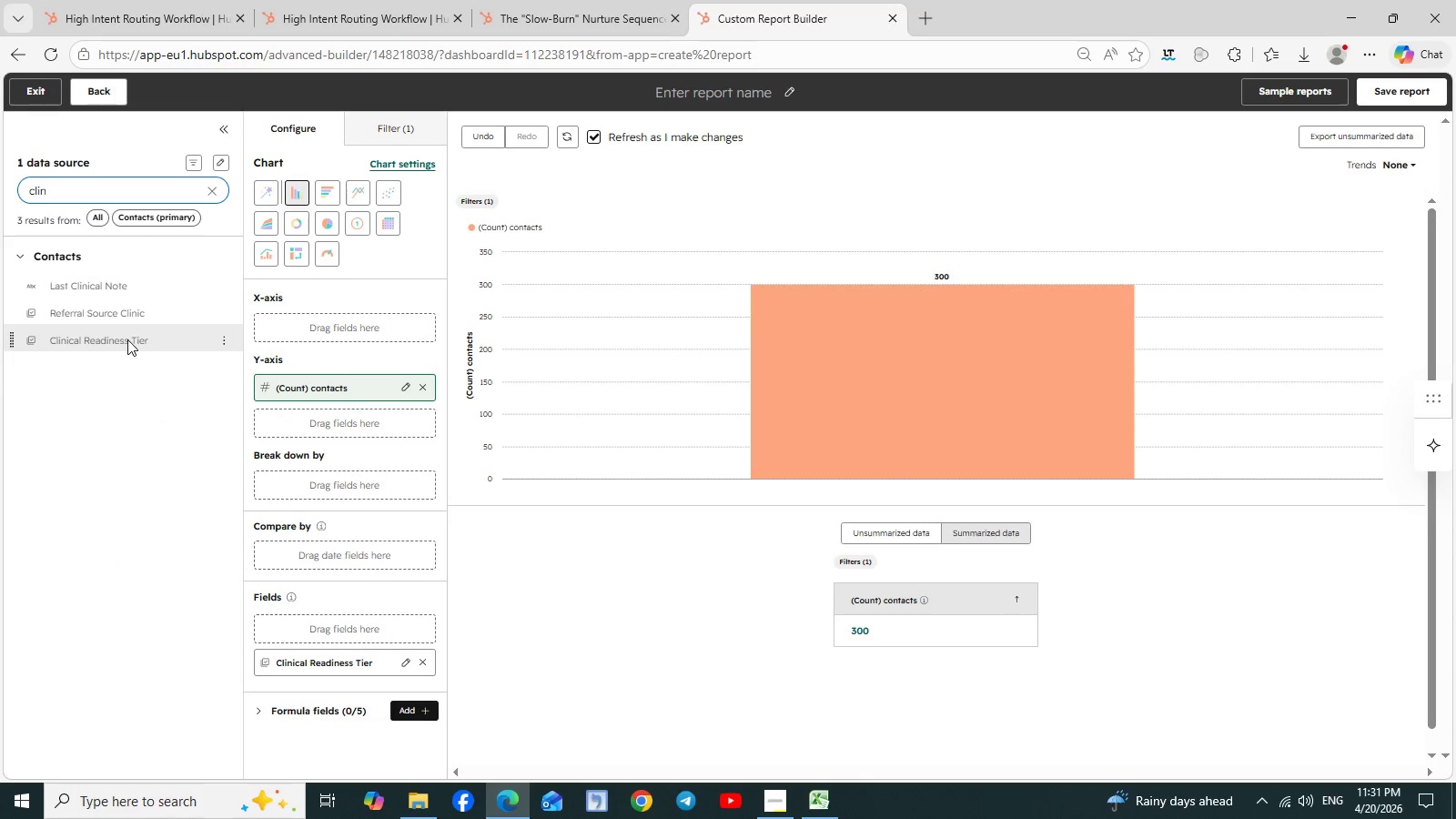 
left_click_drag(start_coordinate=[100, 338], to_coordinate=[268, 318])
 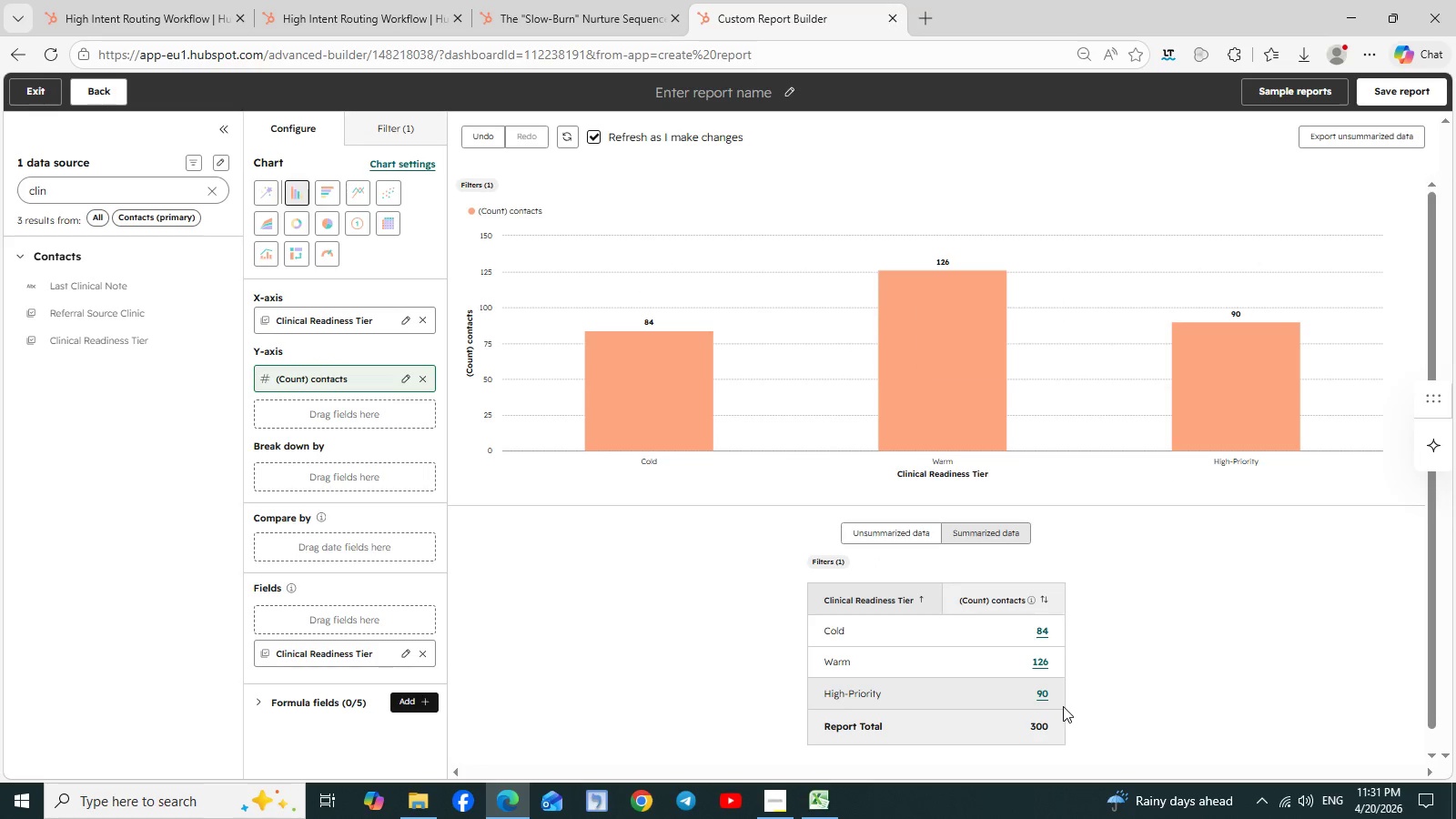 
wait(15.56)
 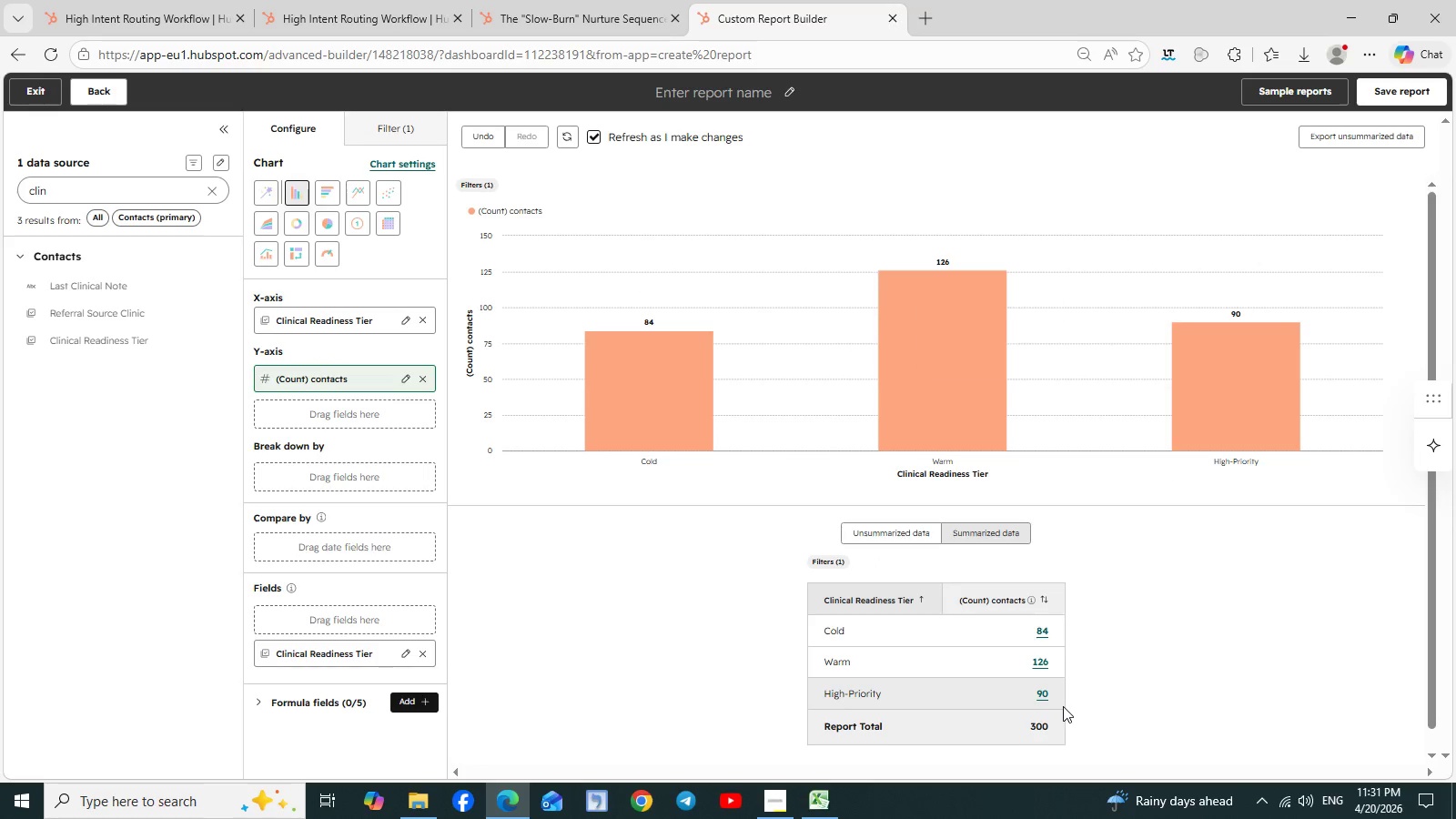 
left_click([819, 805])
 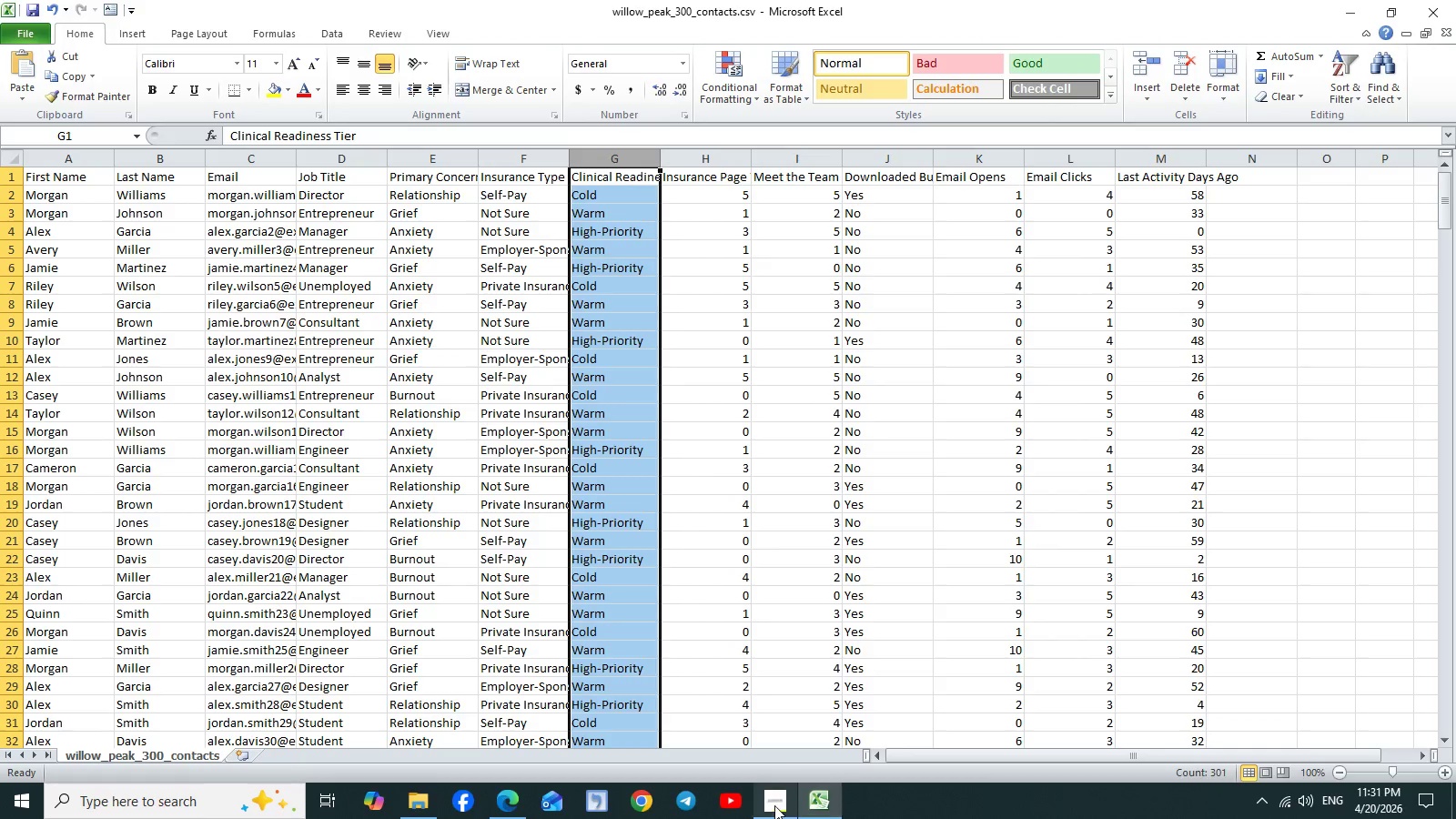 
left_click([774, 805])